 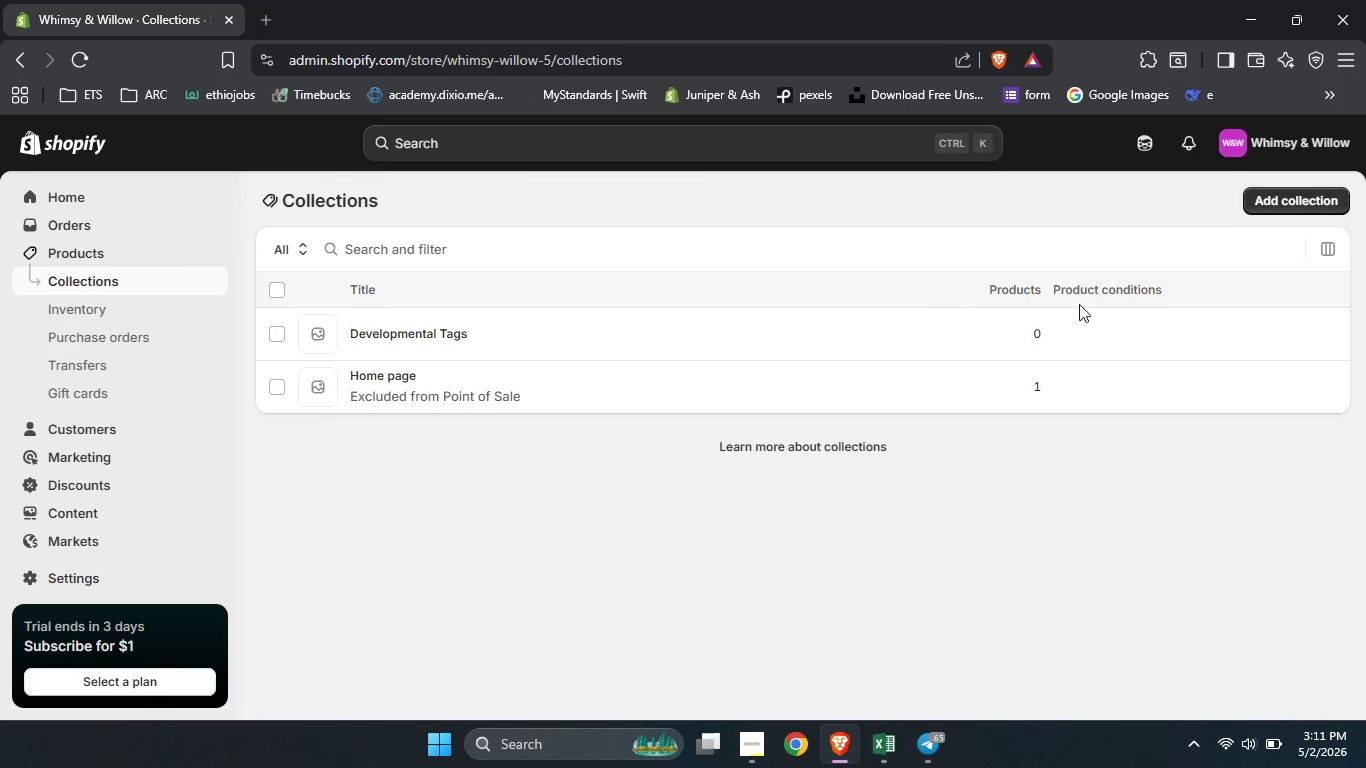 
left_click([278, 291])
 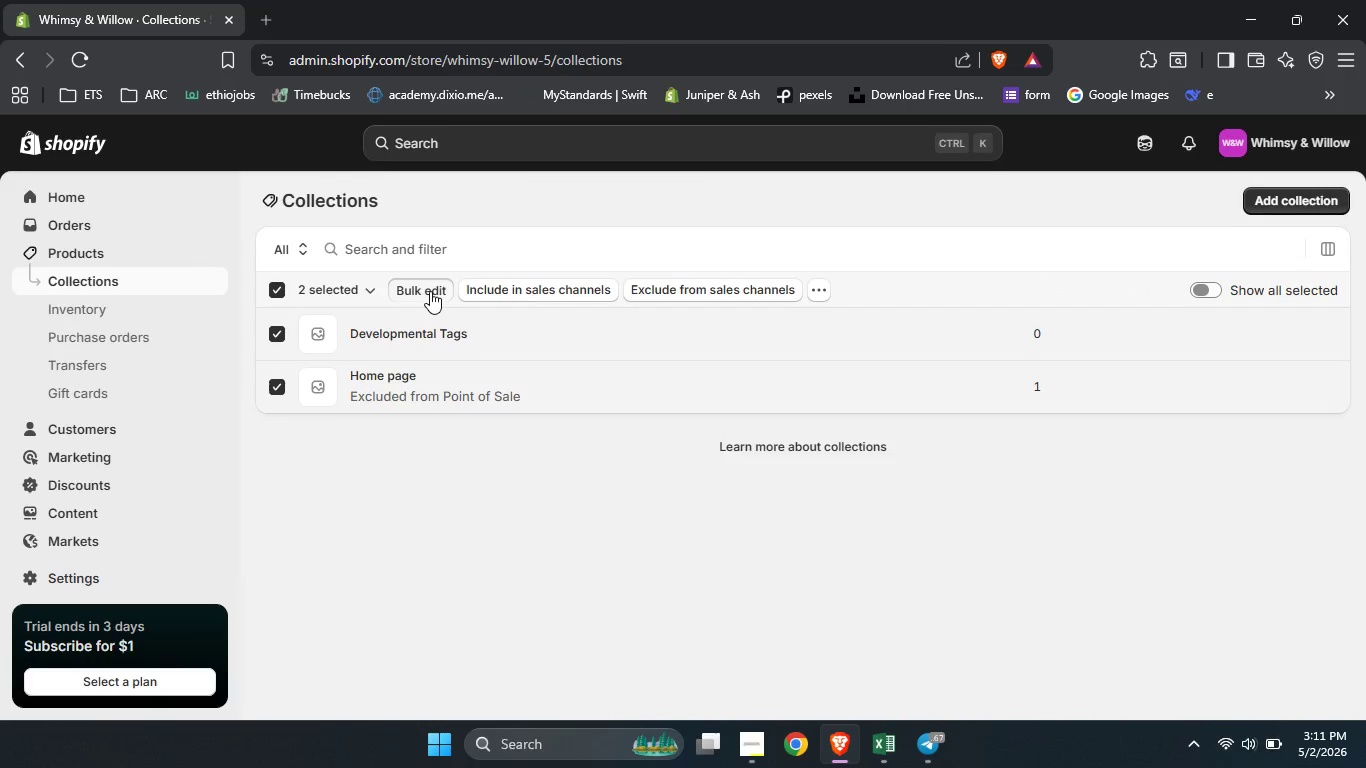 
left_click([430, 291])
 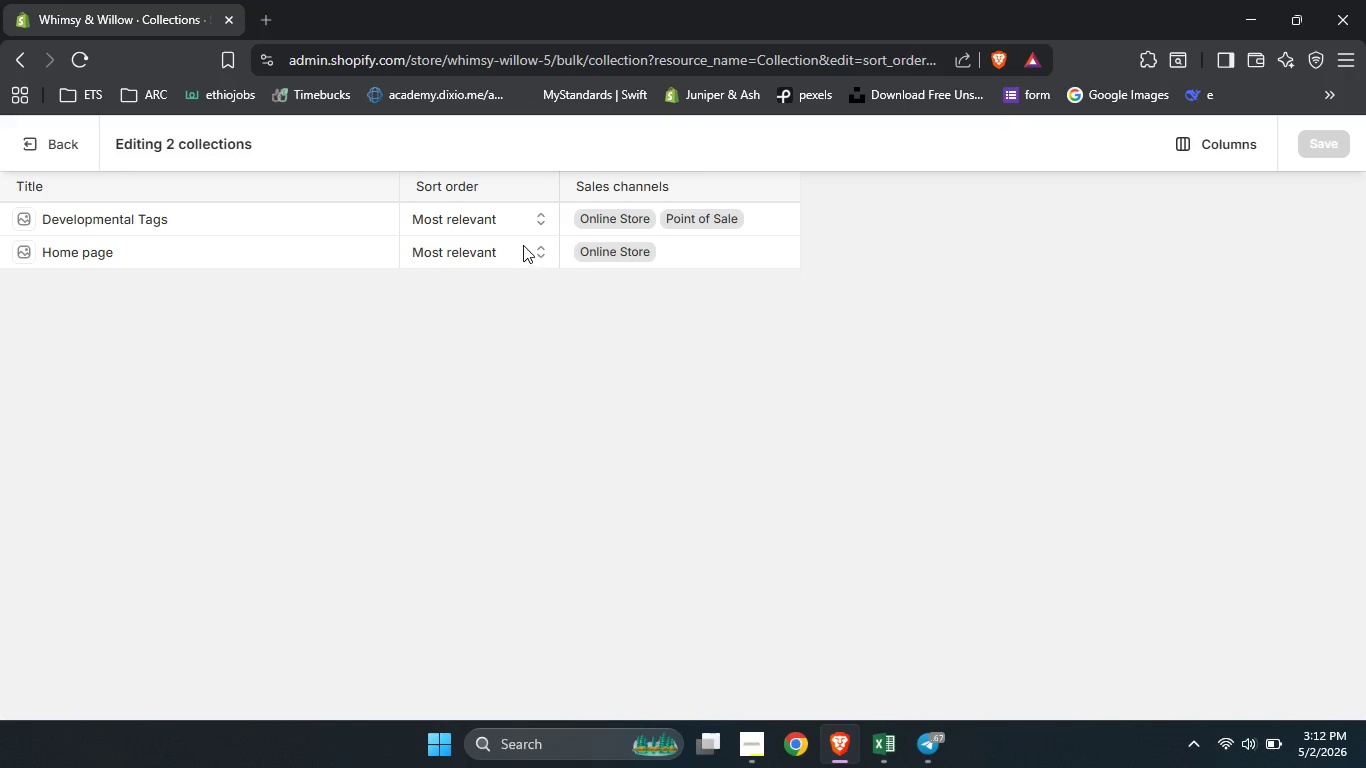 
wait(6.58)
 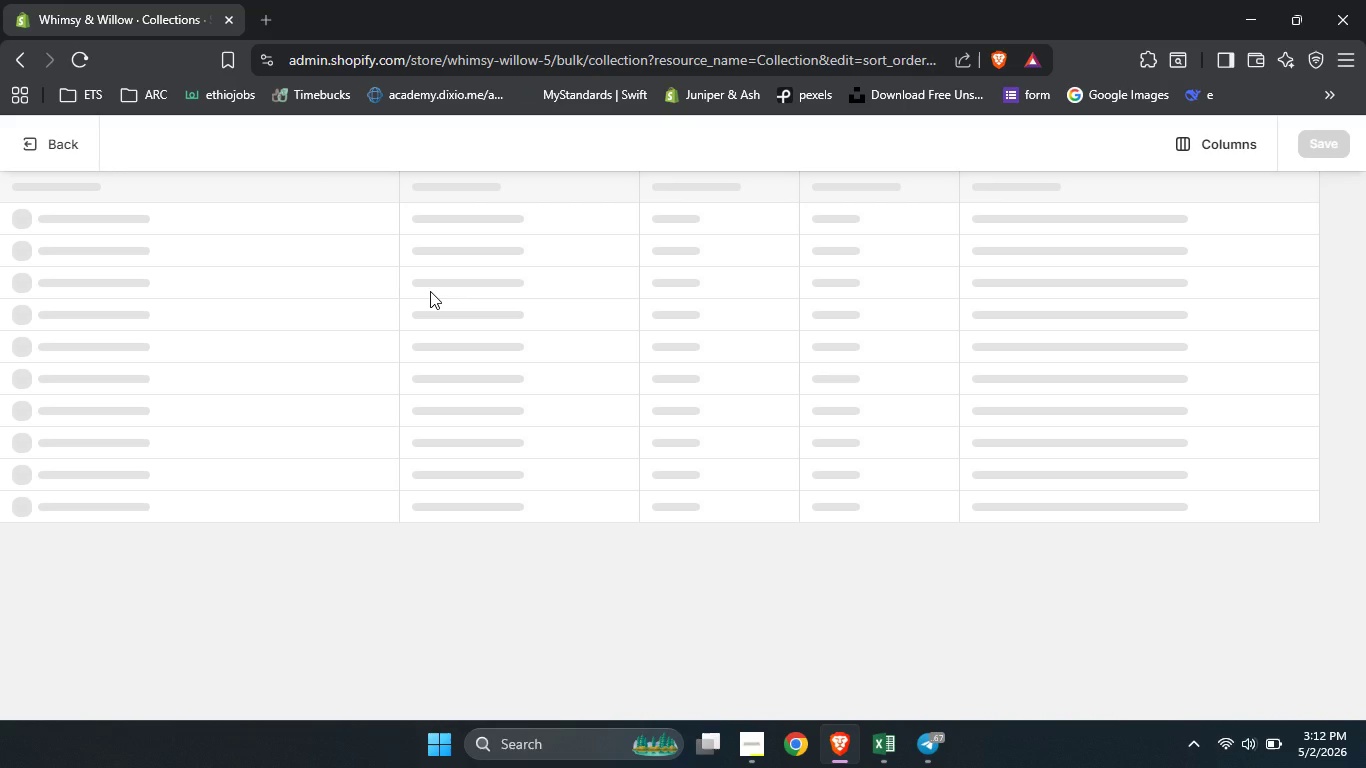 
left_click([510, 222])
 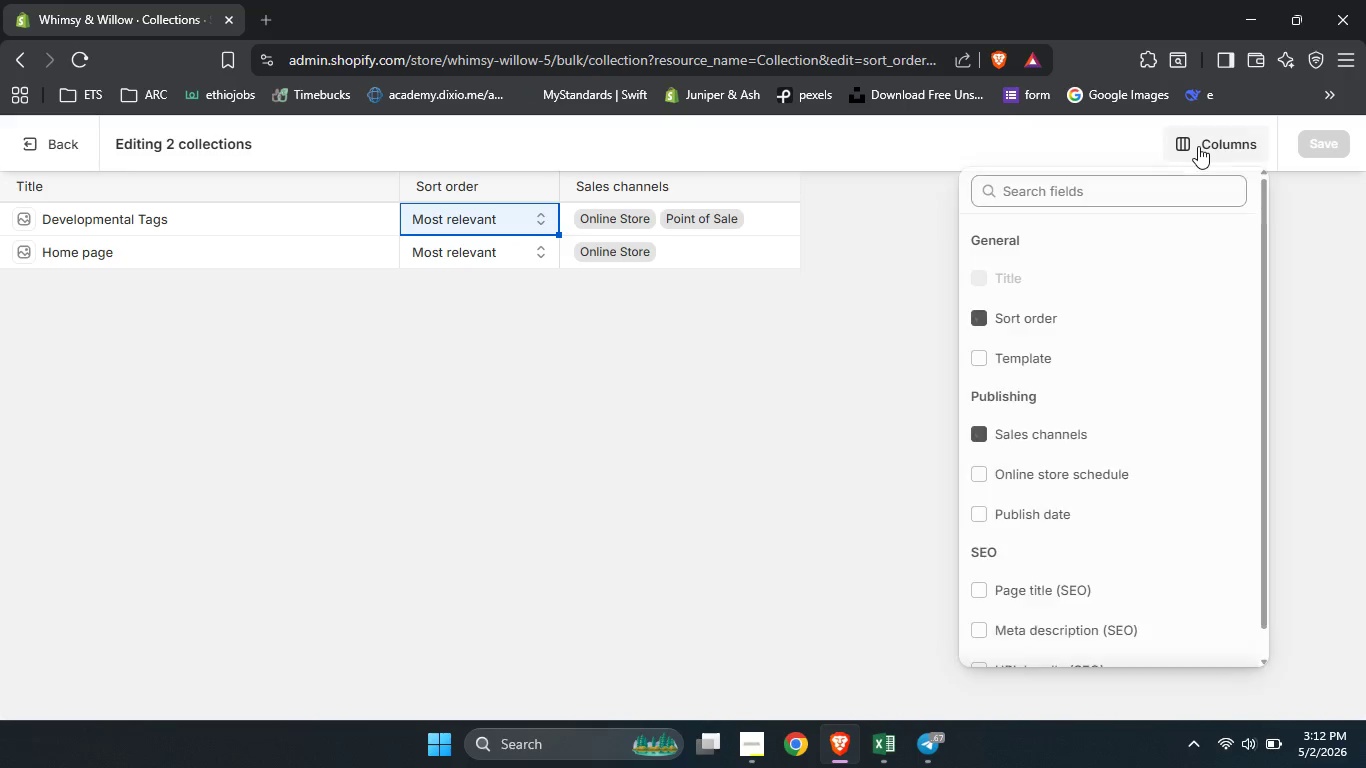 
left_click([1198, 146])
 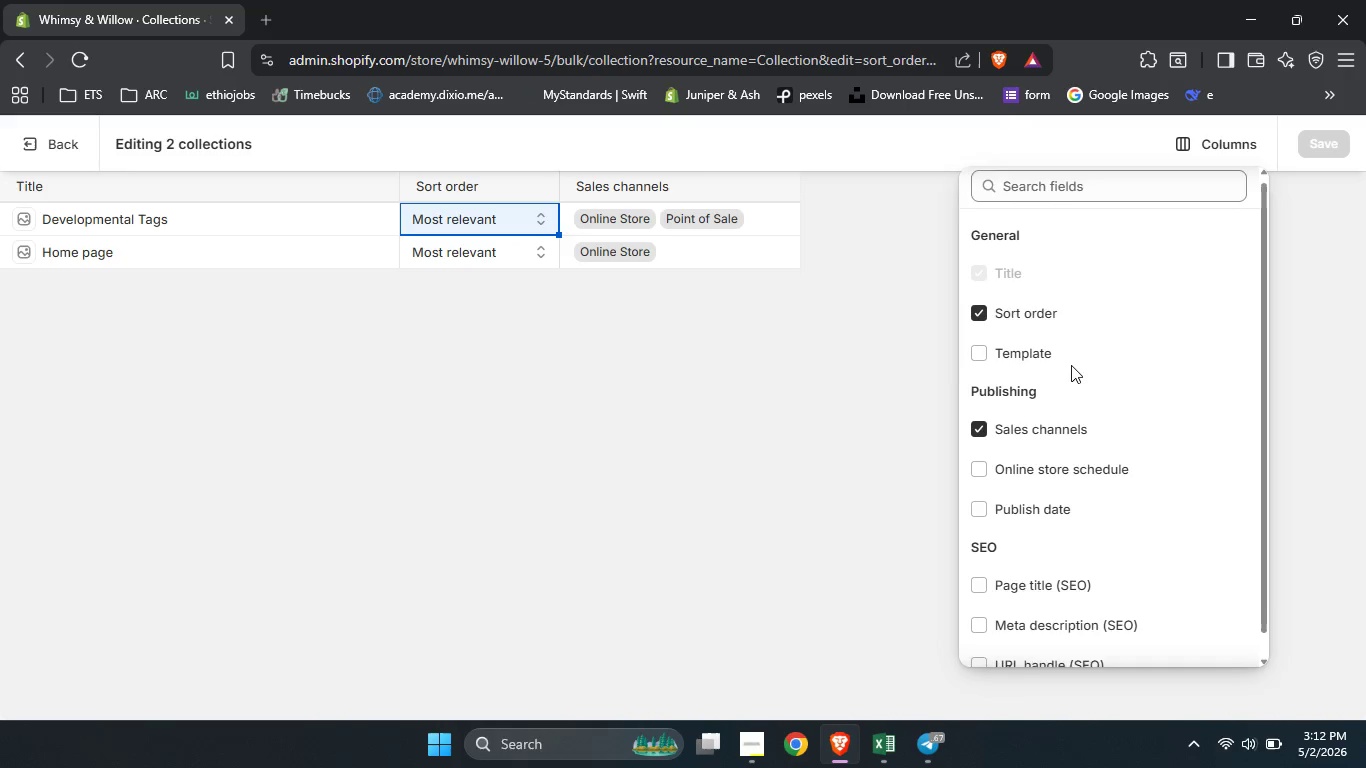 
scroll: coordinate [1071, 365], scroll_direction: down, amount: 2.0
 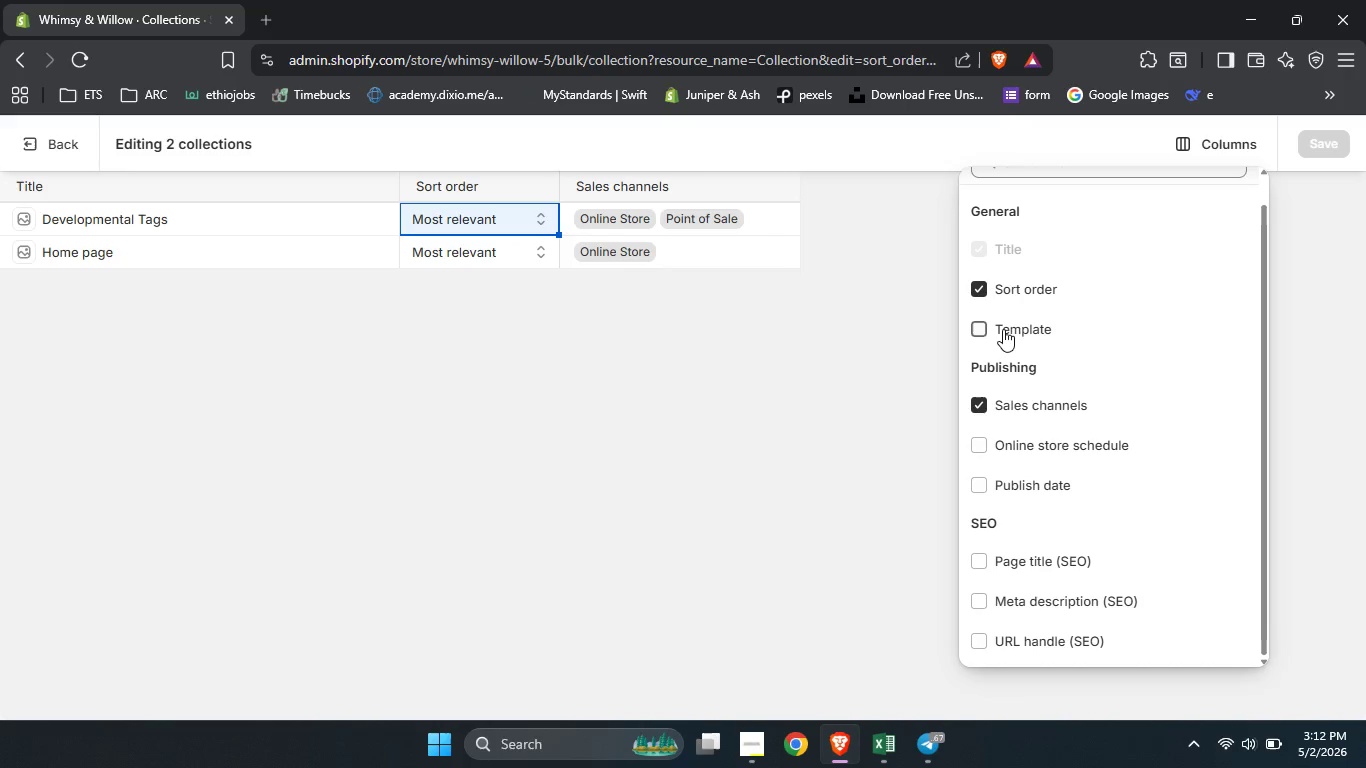 
left_click([1003, 329])
 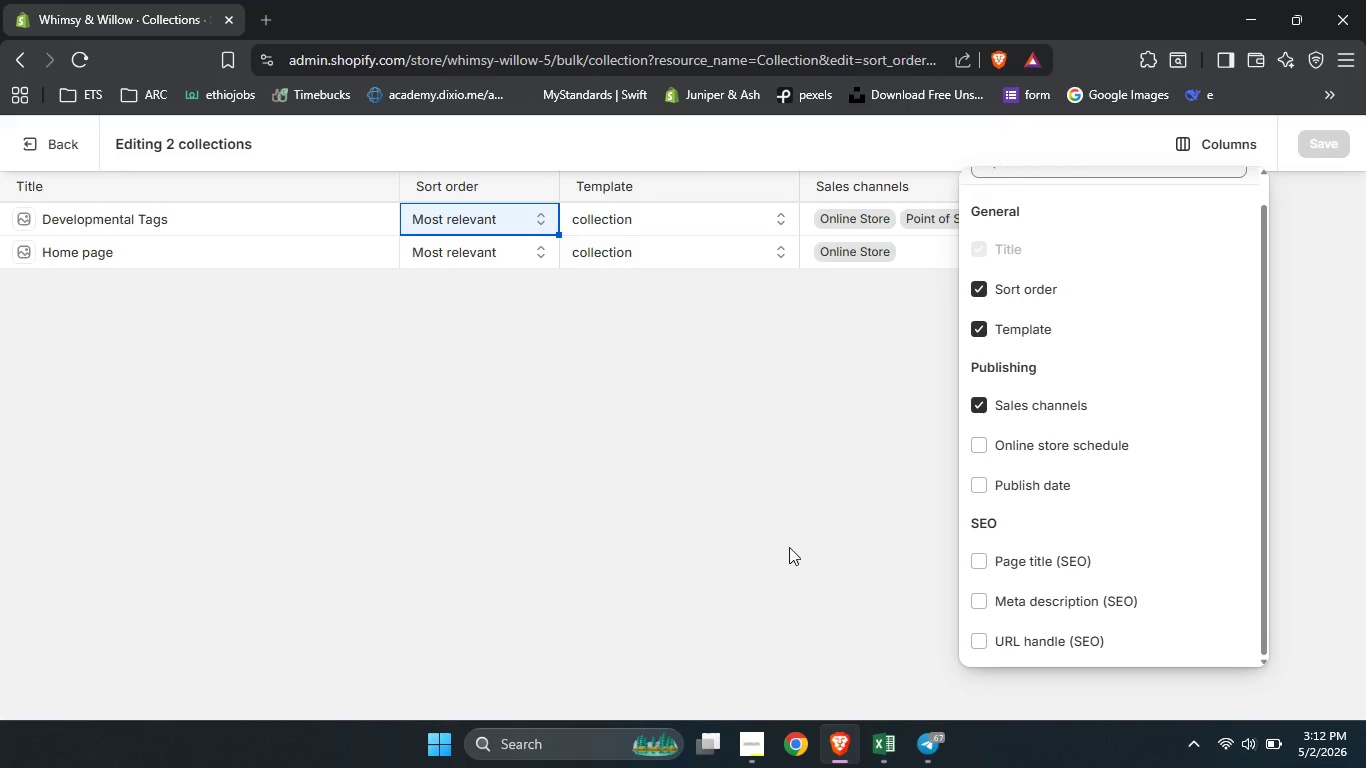 